 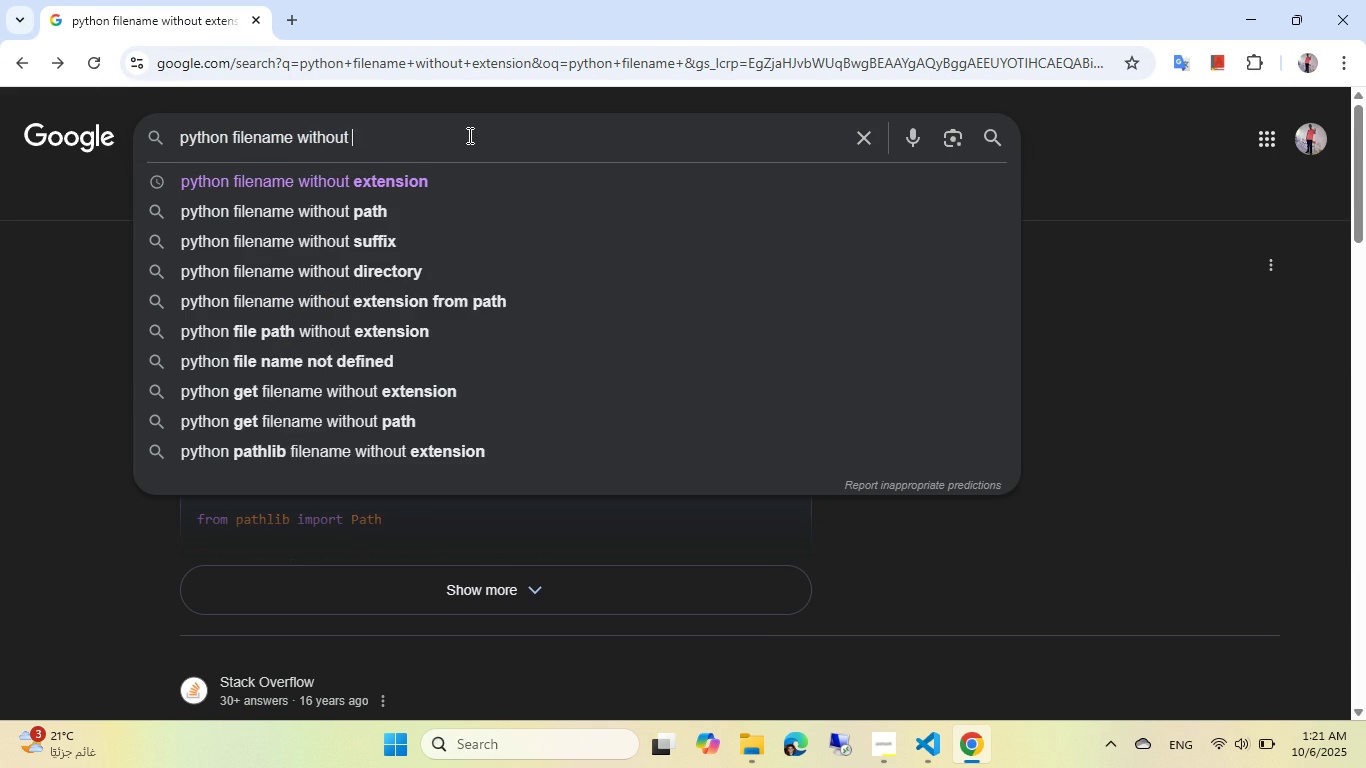 
key(Control+Backspace)
 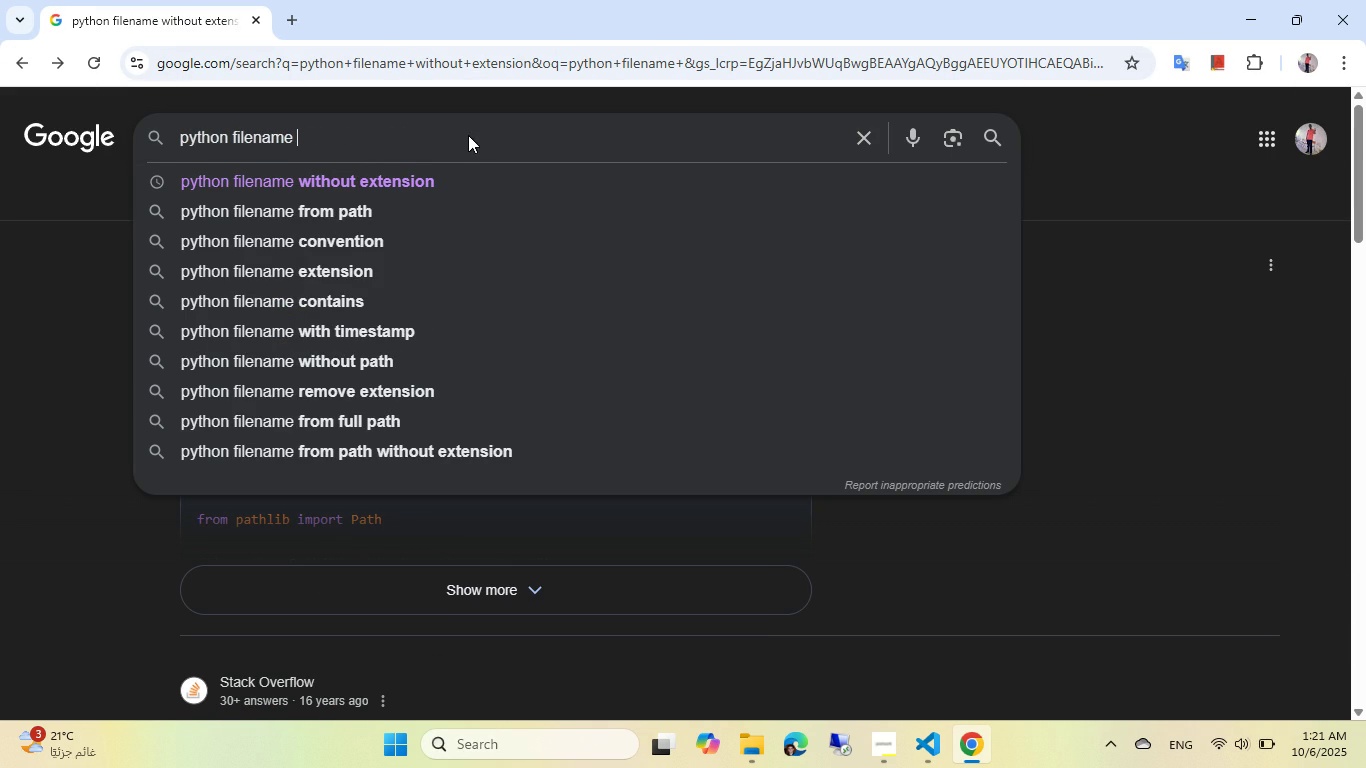 
key(Control+ControlLeft)
 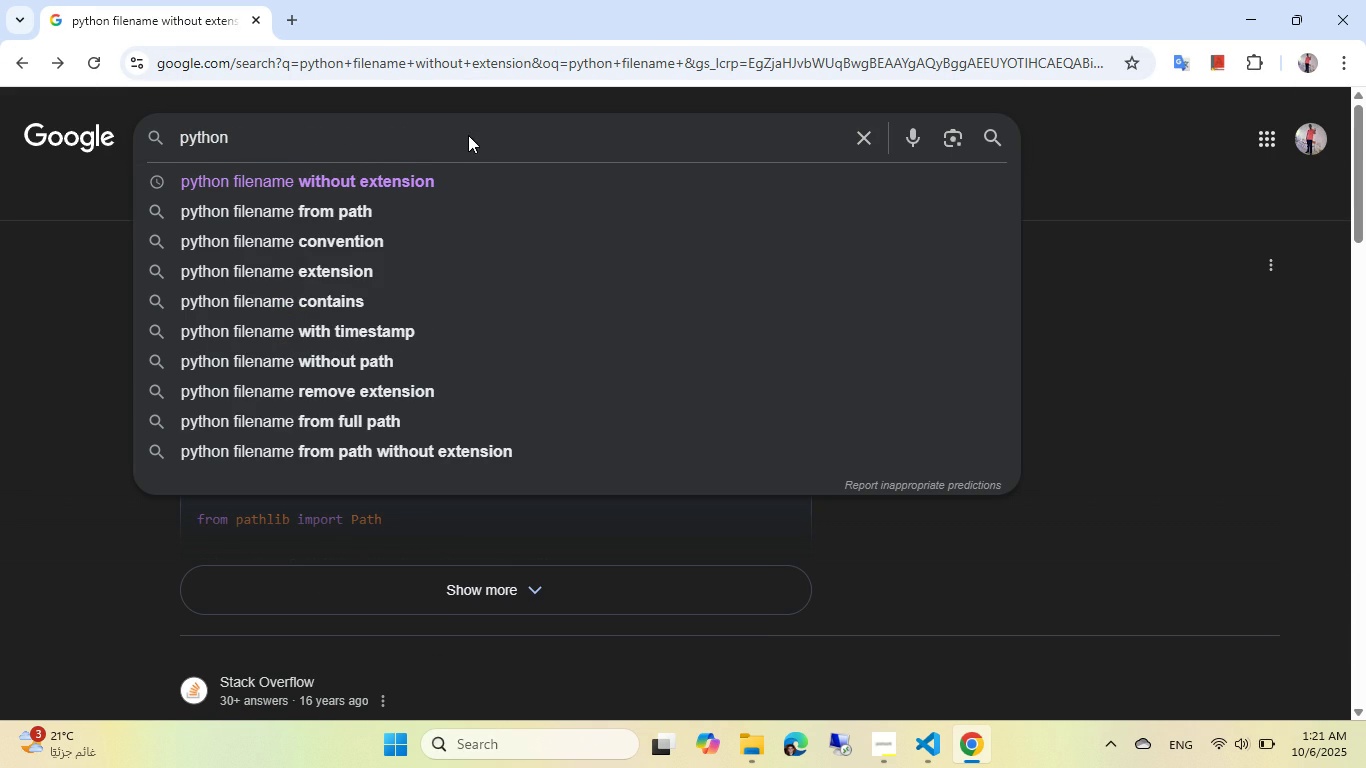 
key(Control+Backspace)
 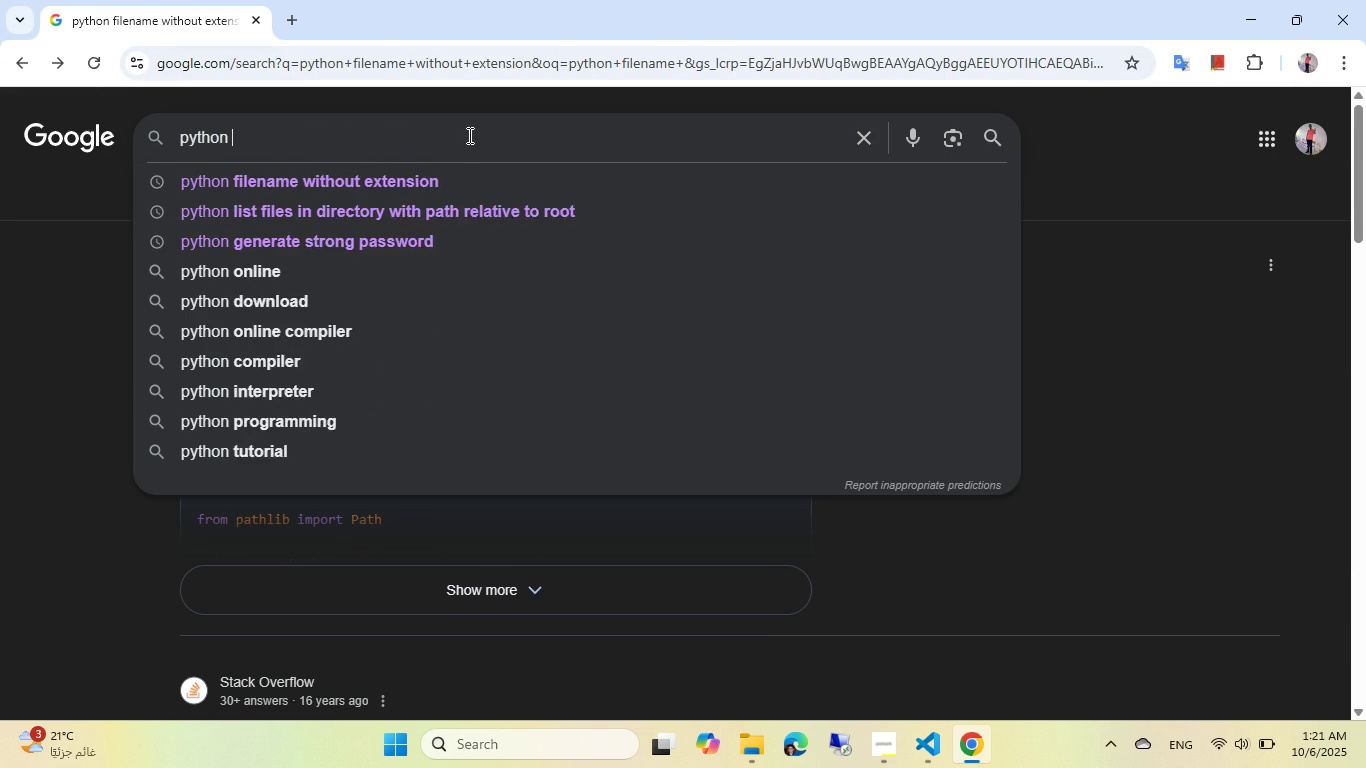 
type(get fil)